 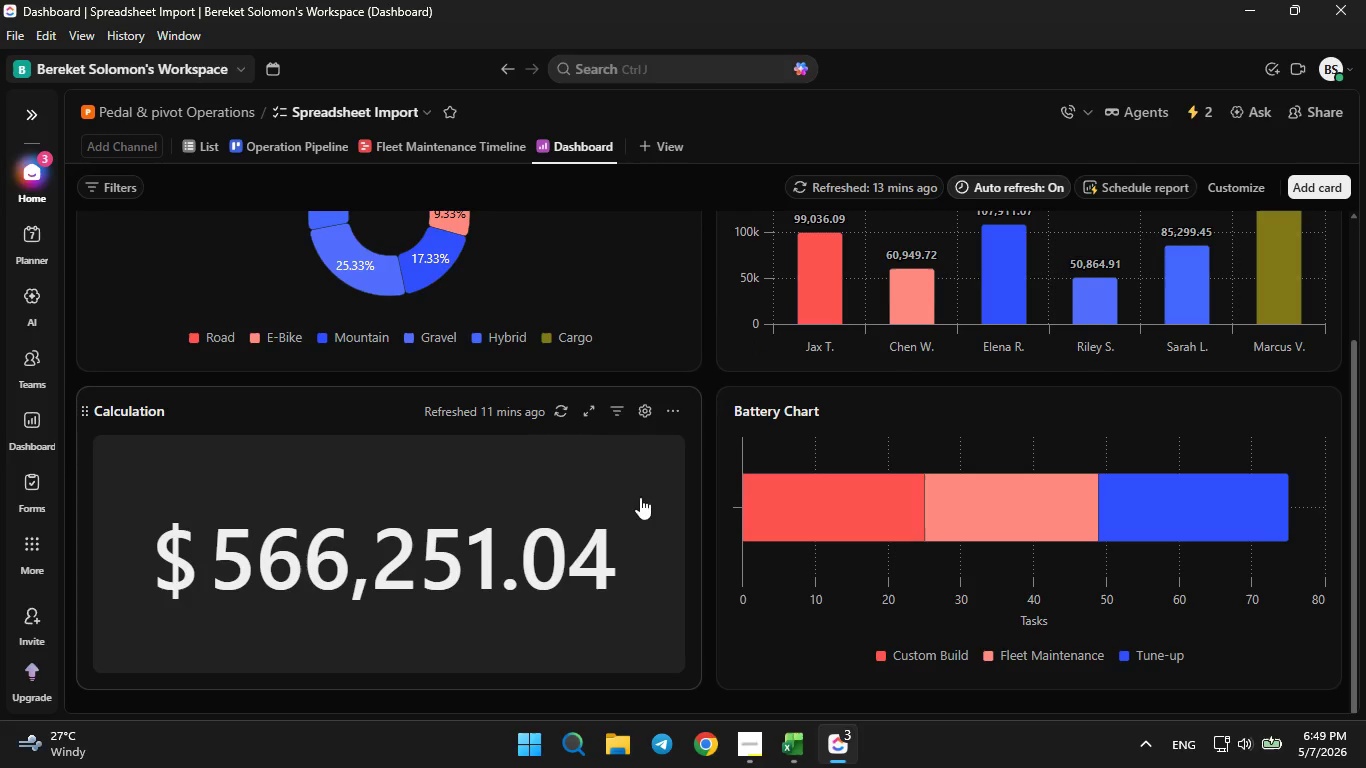 
left_click([652, 401])
 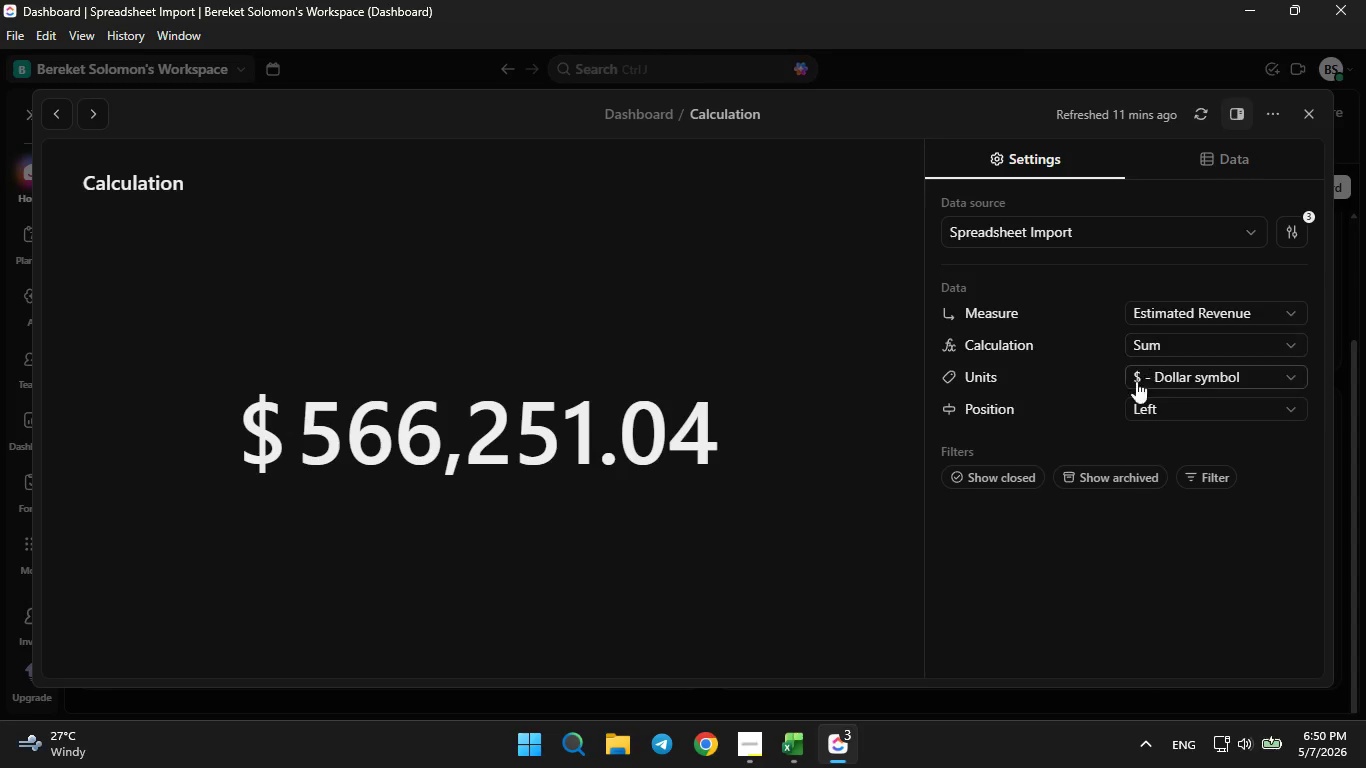 
left_click([1189, 473])
 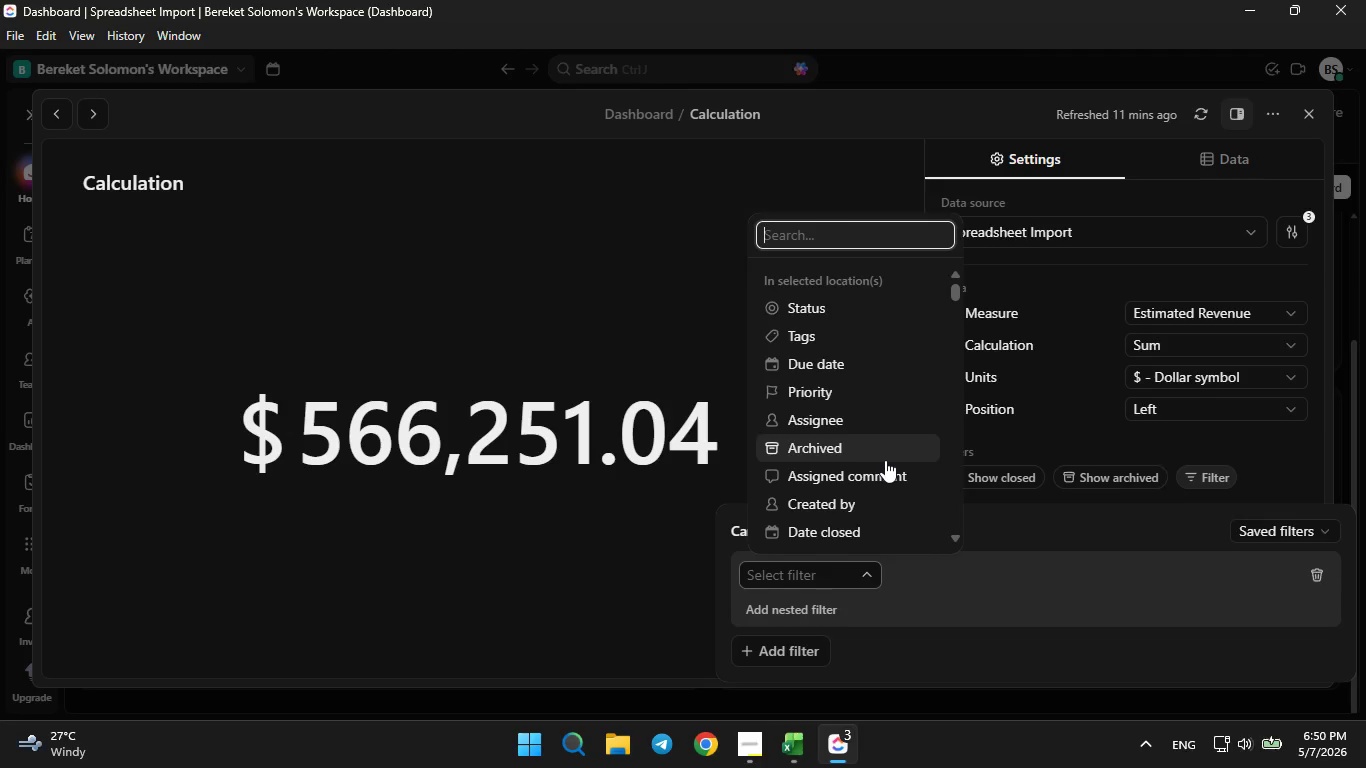 
scroll: coordinate [881, 464], scroll_direction: down, amount: 5.0
 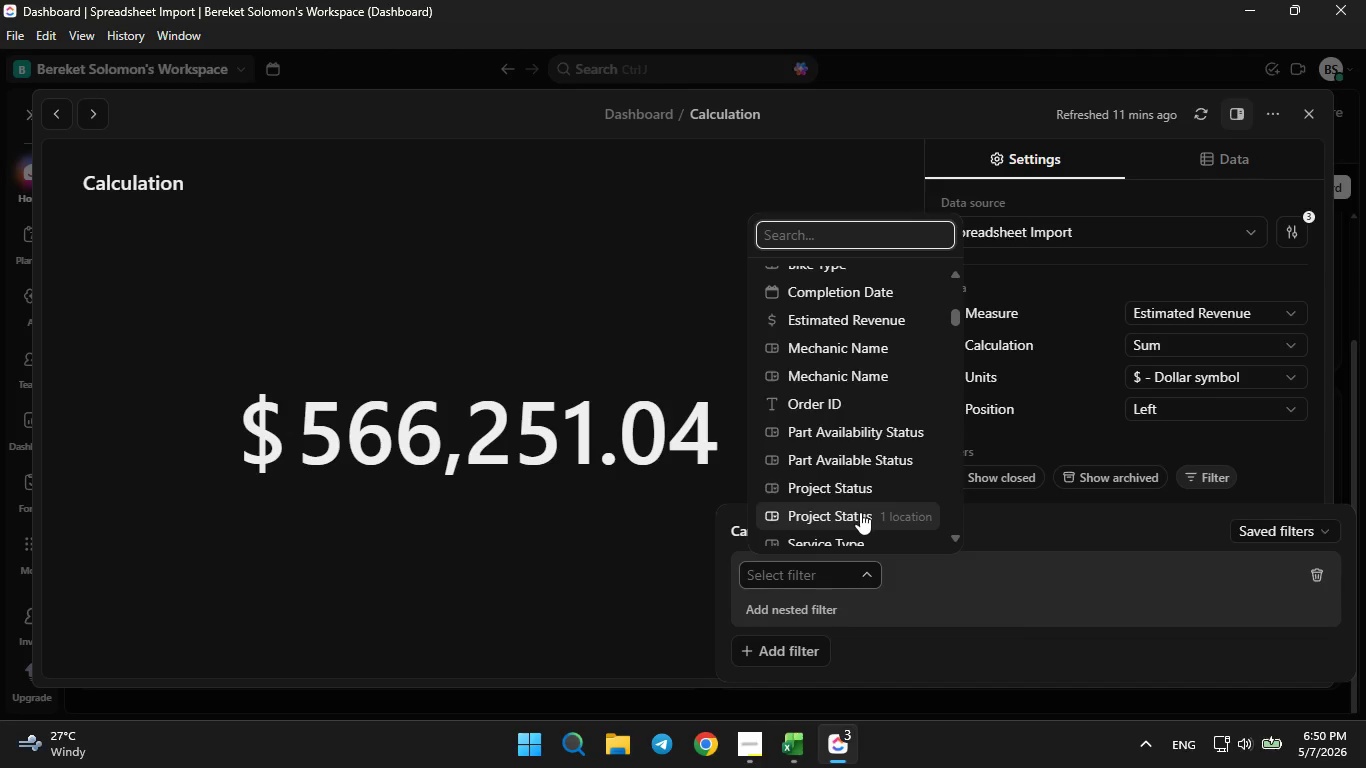 
left_click([848, 494])
 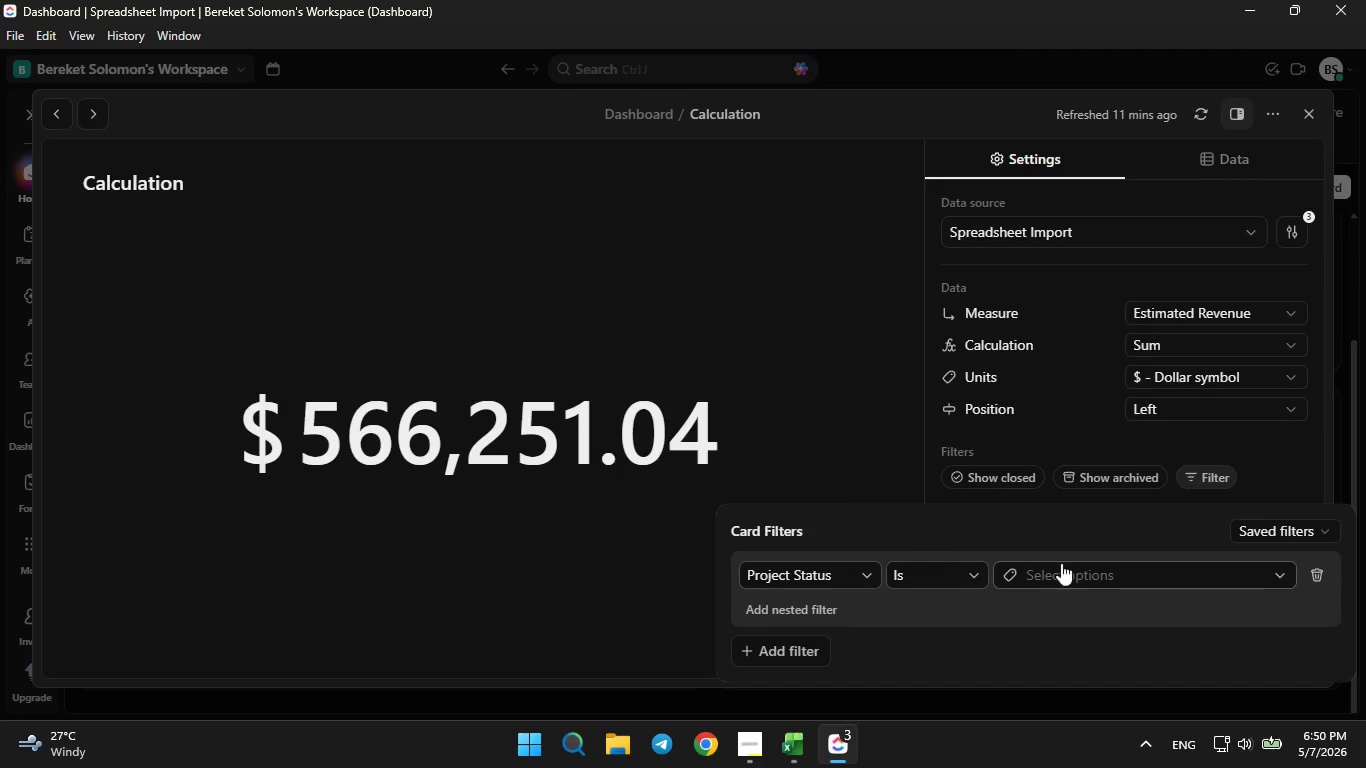 
left_click([1072, 562])
 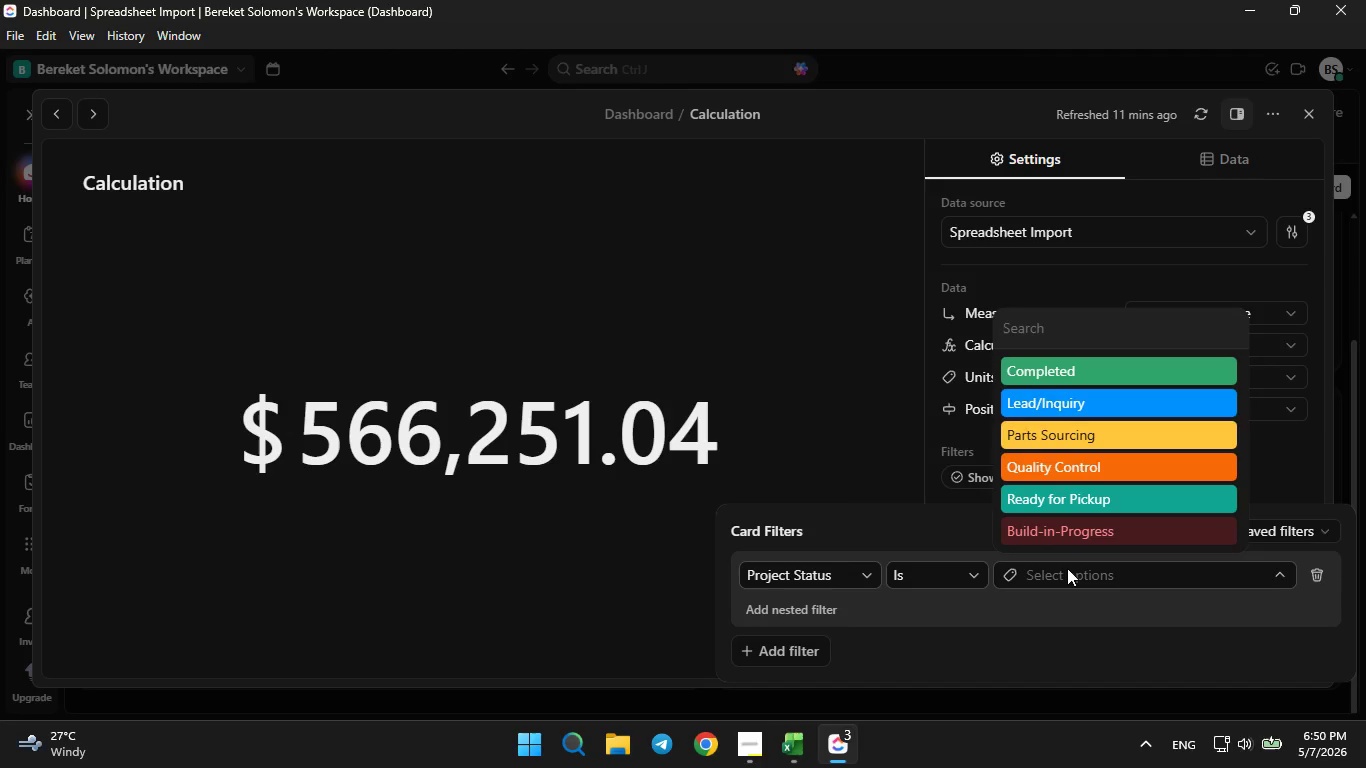 
left_click([1067, 568])
 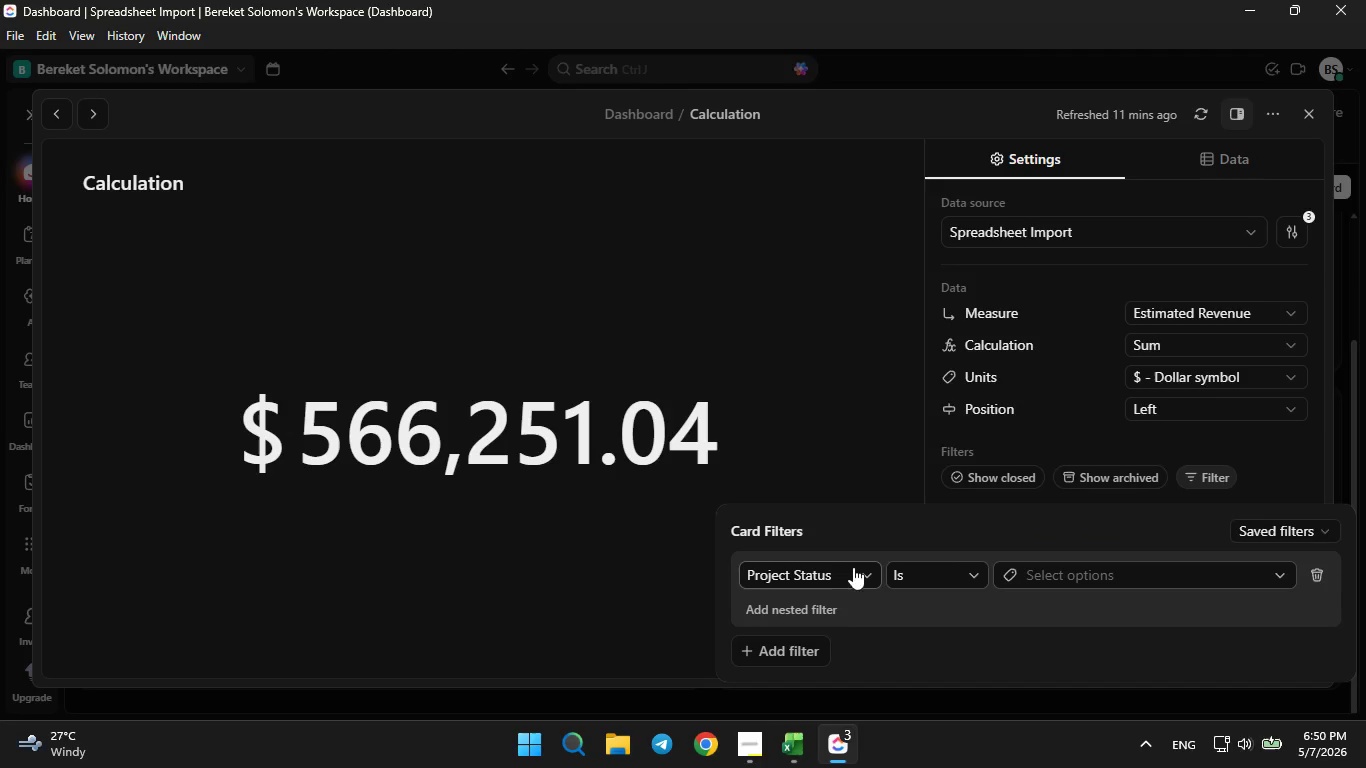 
double_click([842, 565])
 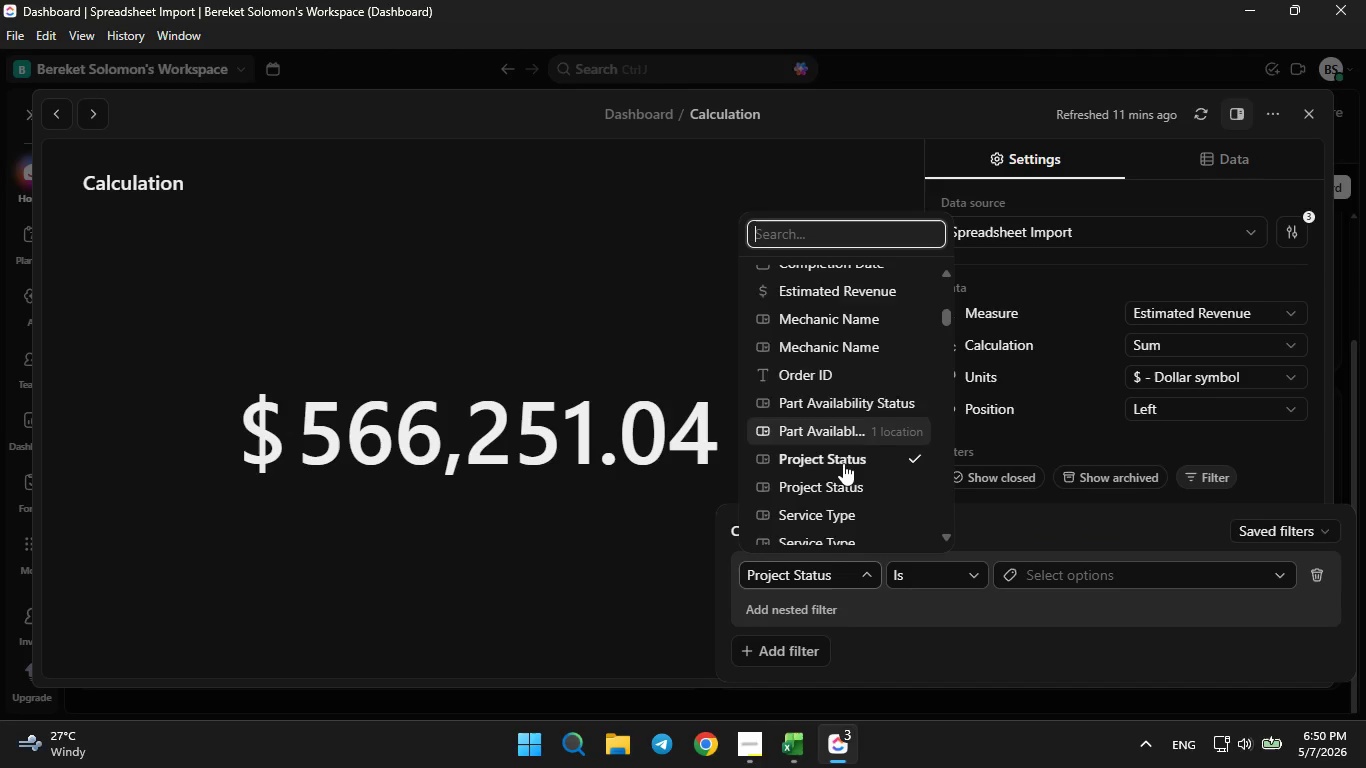 
scroll: coordinate [845, 467], scroll_direction: down, amount: 5.0
 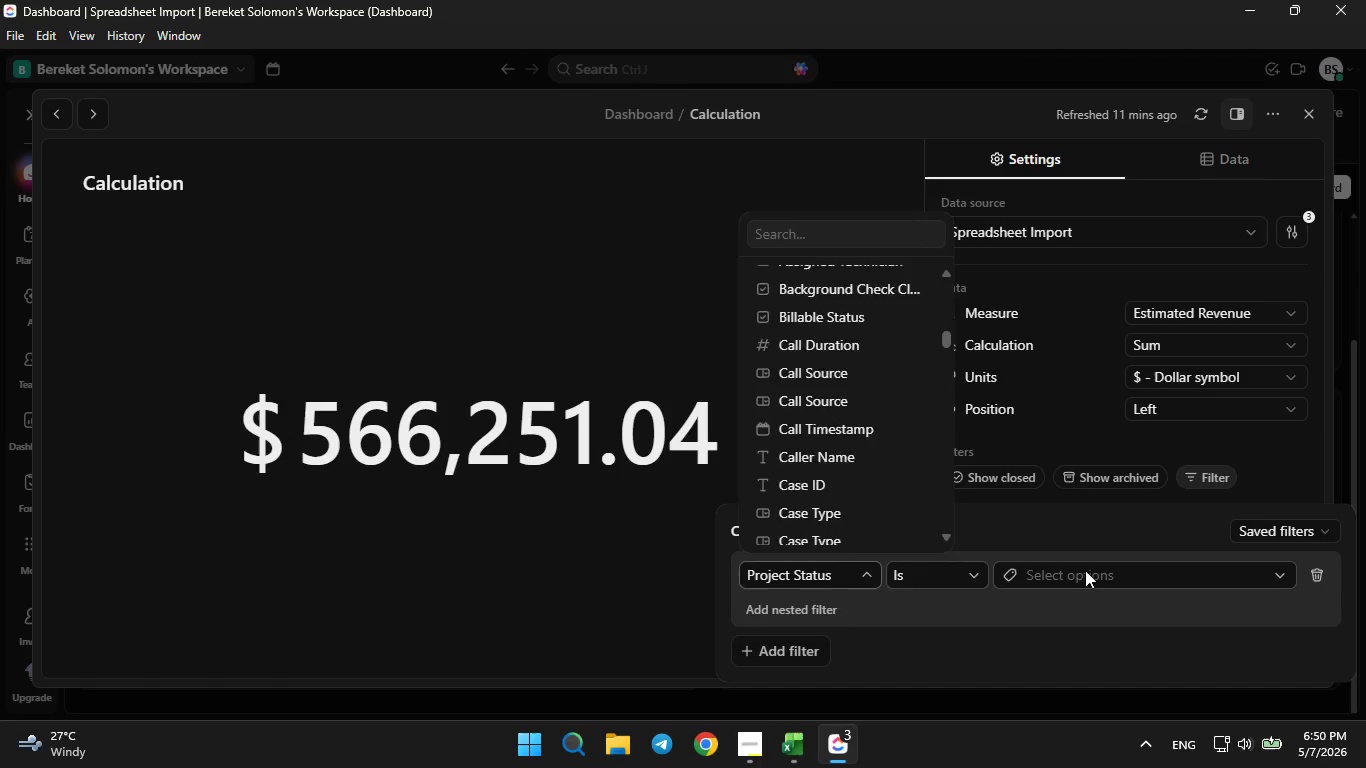 
double_click([1085, 571])
 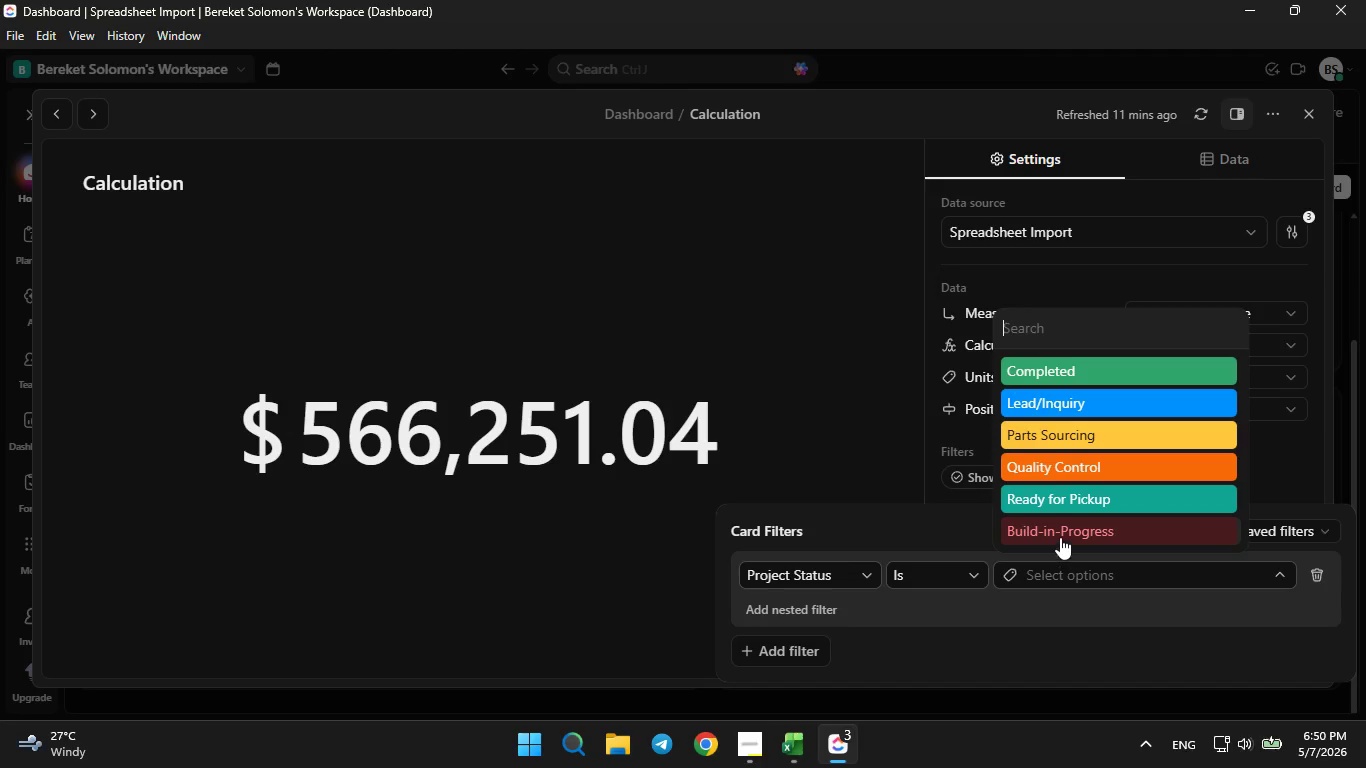 
left_click([1053, 539])
 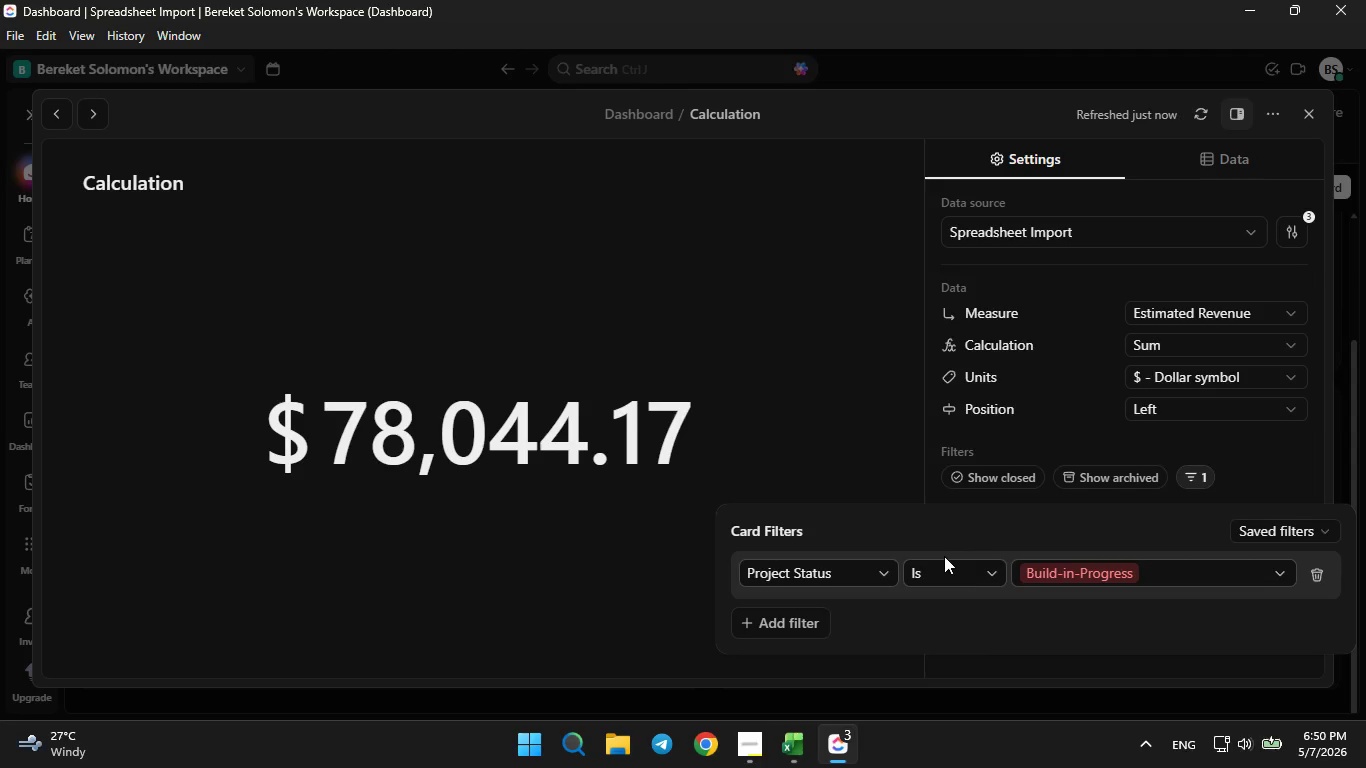 
left_click([853, 418])
 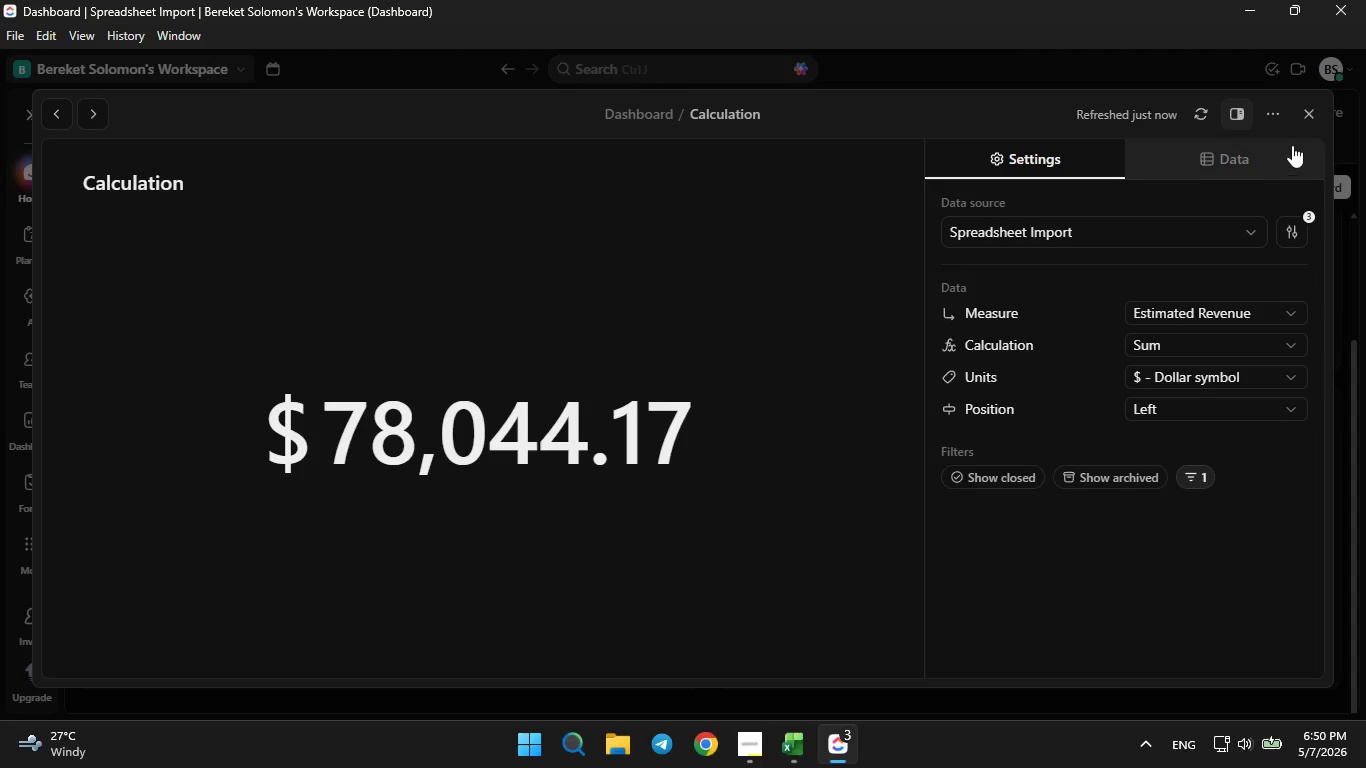 
left_click([1305, 128])
 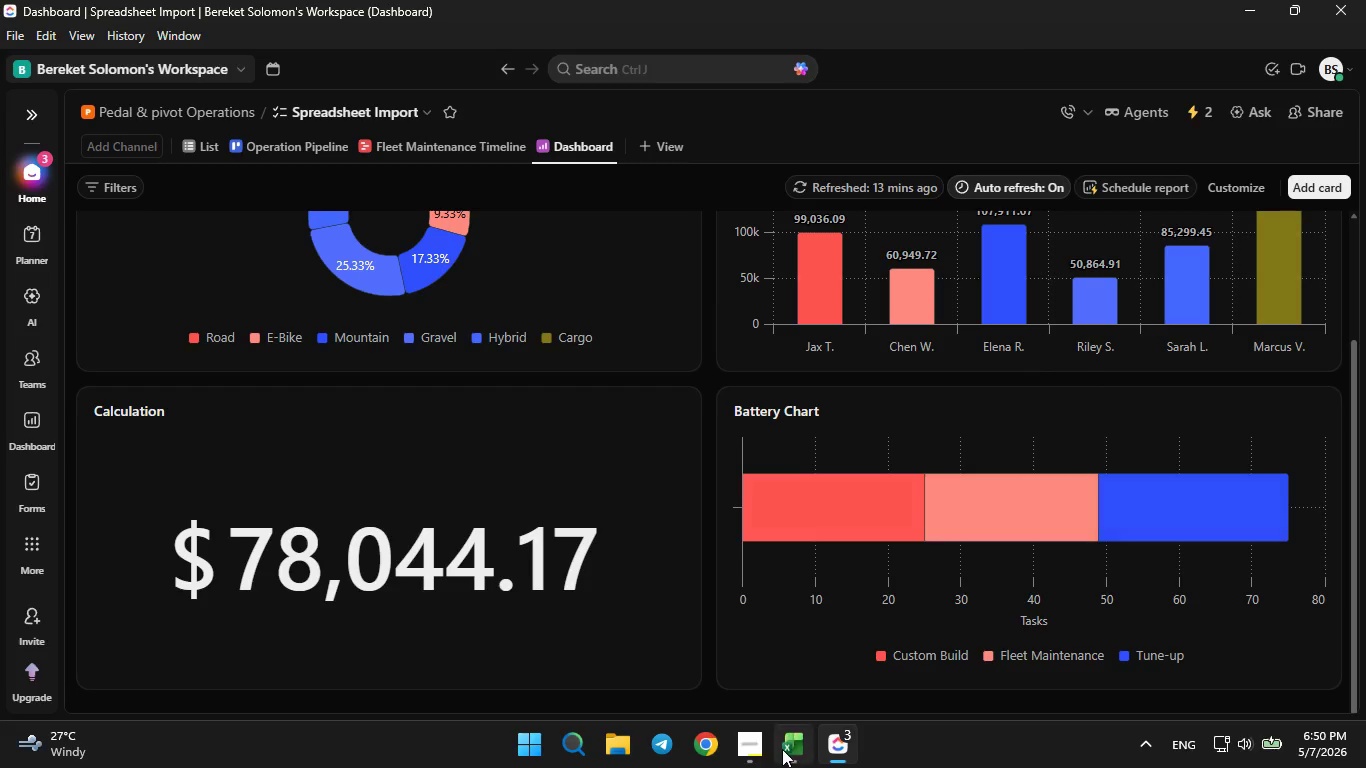 
left_click([782, 749])
 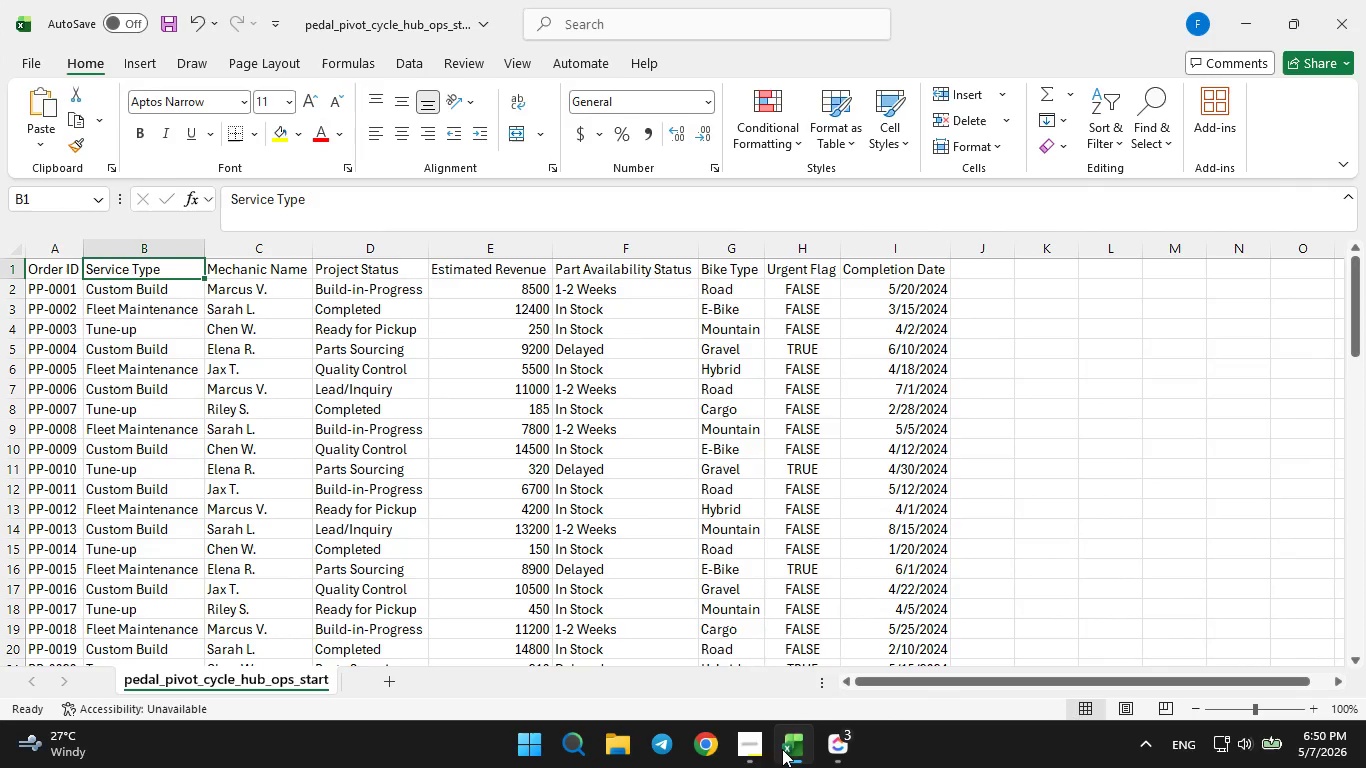 
left_click([782, 749])